 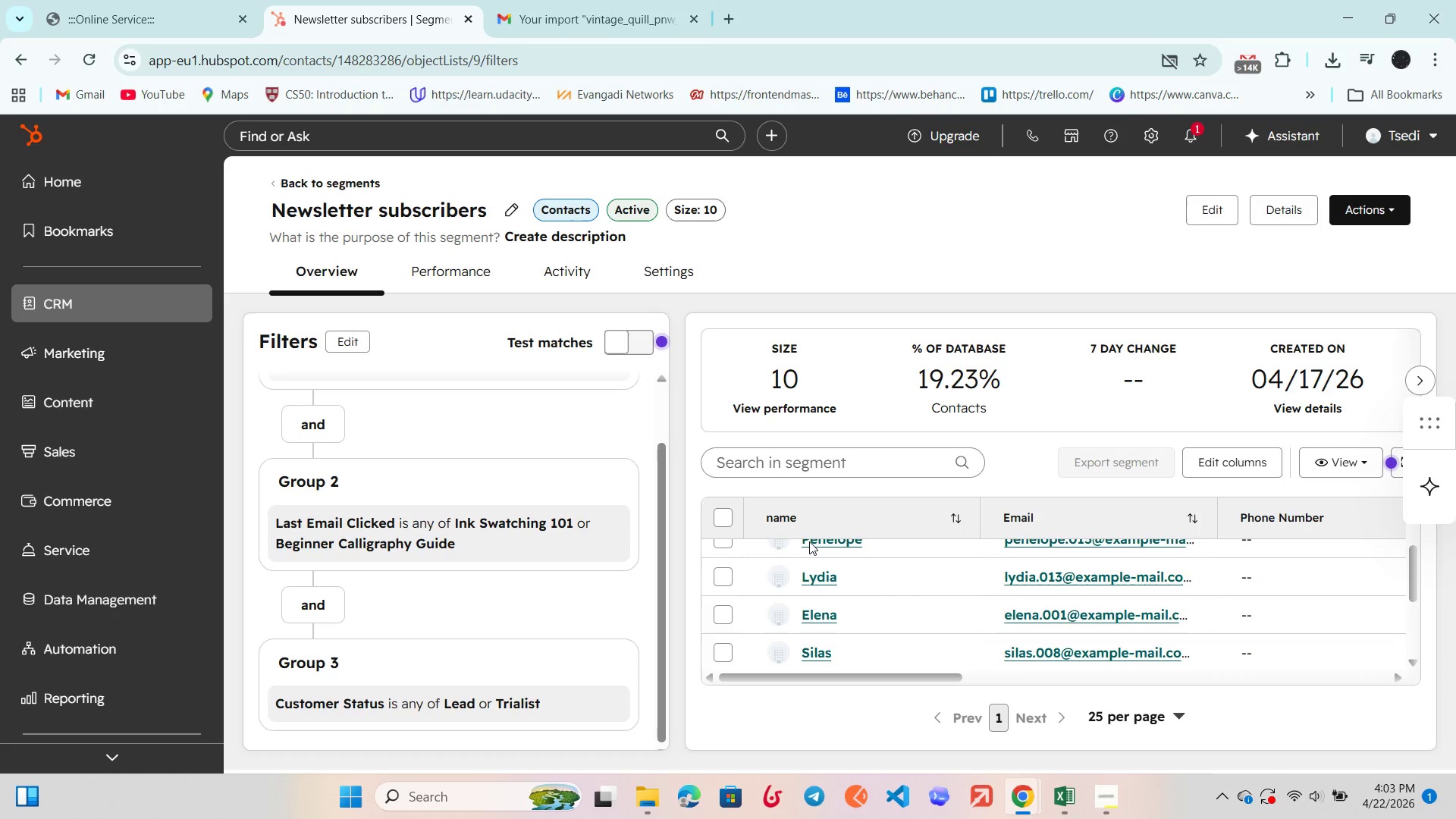 
scroll: coordinate [1083, 625], scroll_direction: down, amount: 3.0
 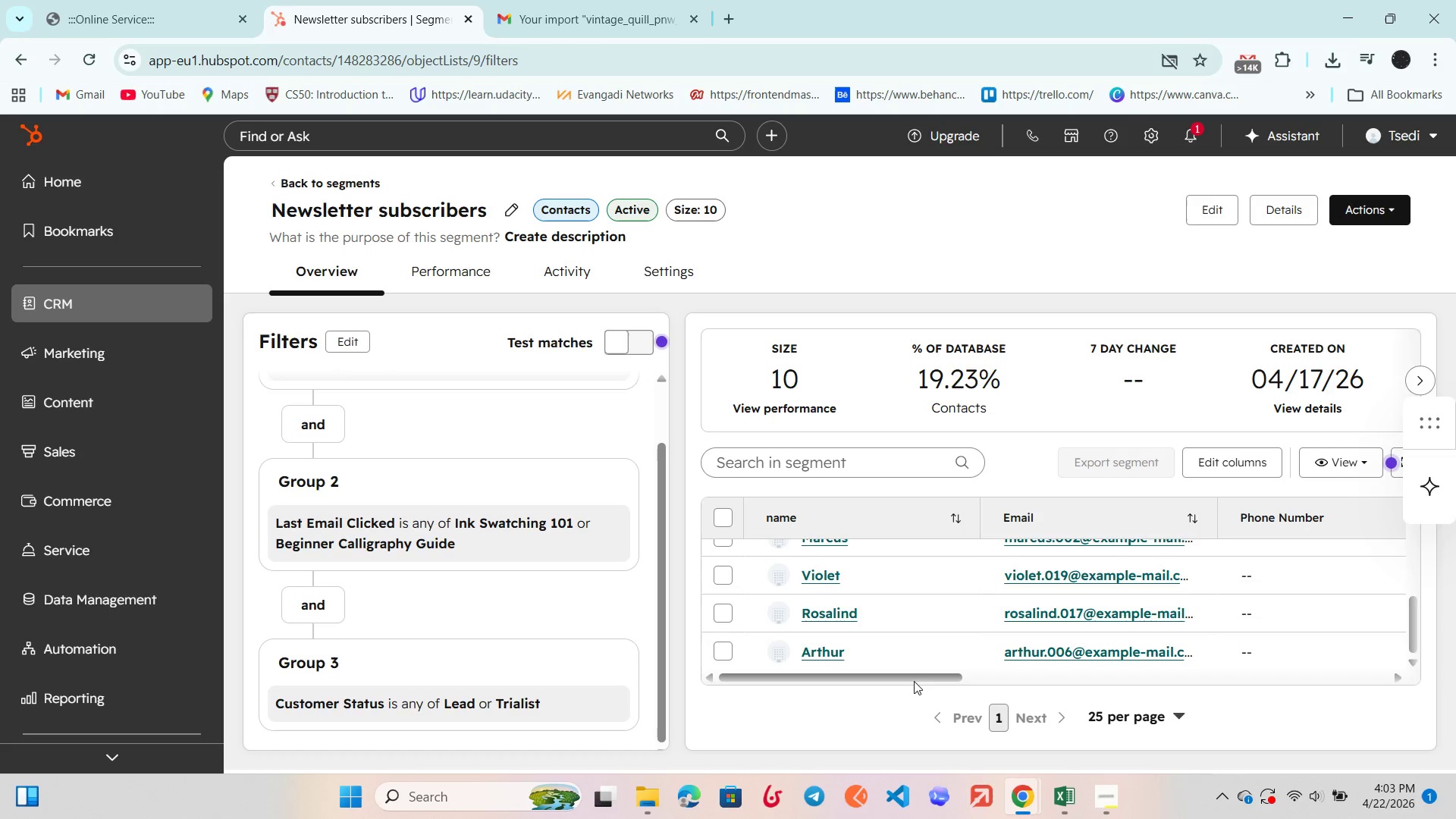 
left_click_drag(start_coordinate=[914, 681], to_coordinate=[1407, 726])
 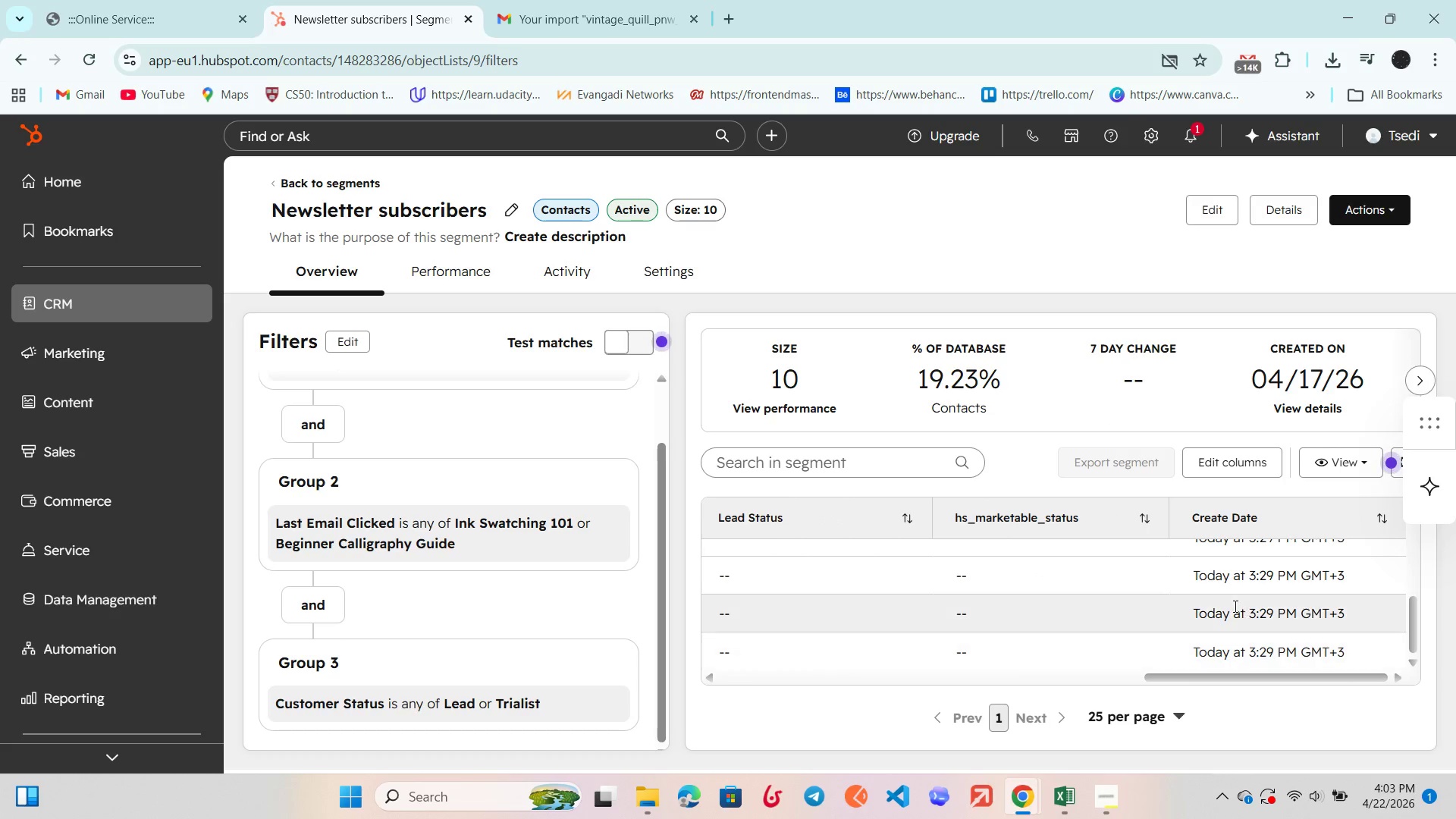 
scroll: coordinate [1234, 606], scroll_direction: down, amount: 1.0
 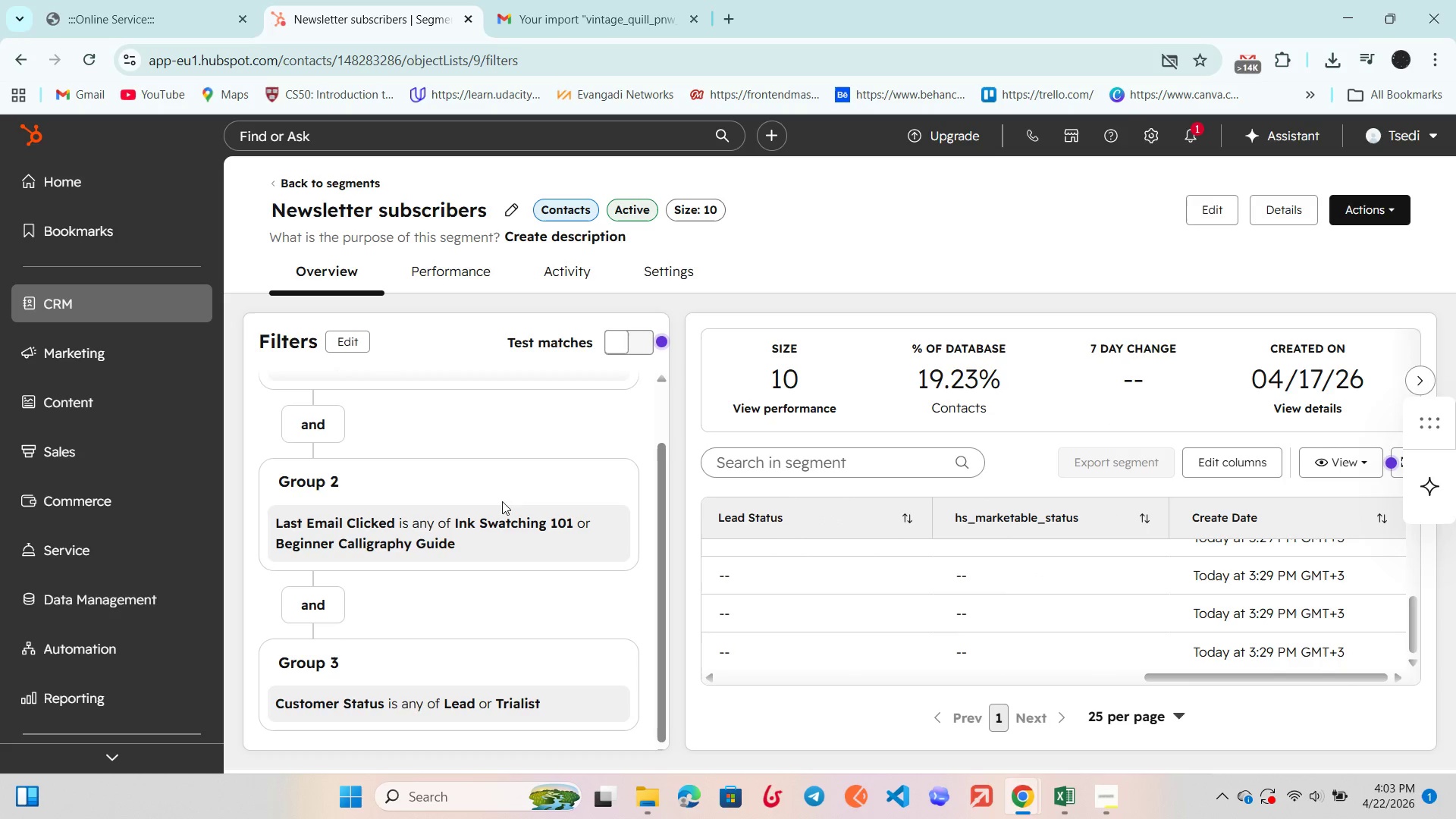 
scroll: coordinate [425, 516], scroll_direction: up, amount: 3.0
 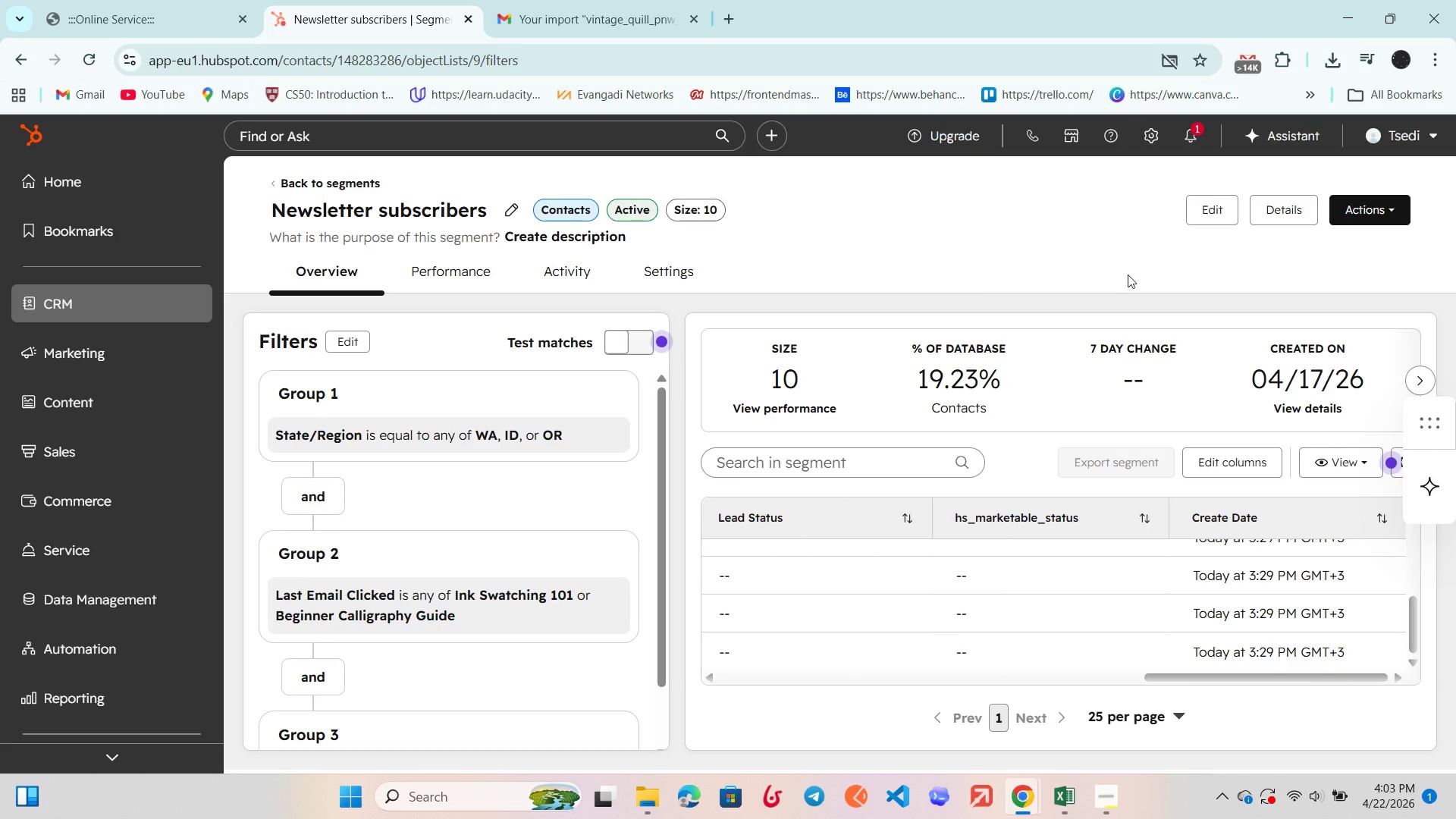 
left_click([1385, 204])
 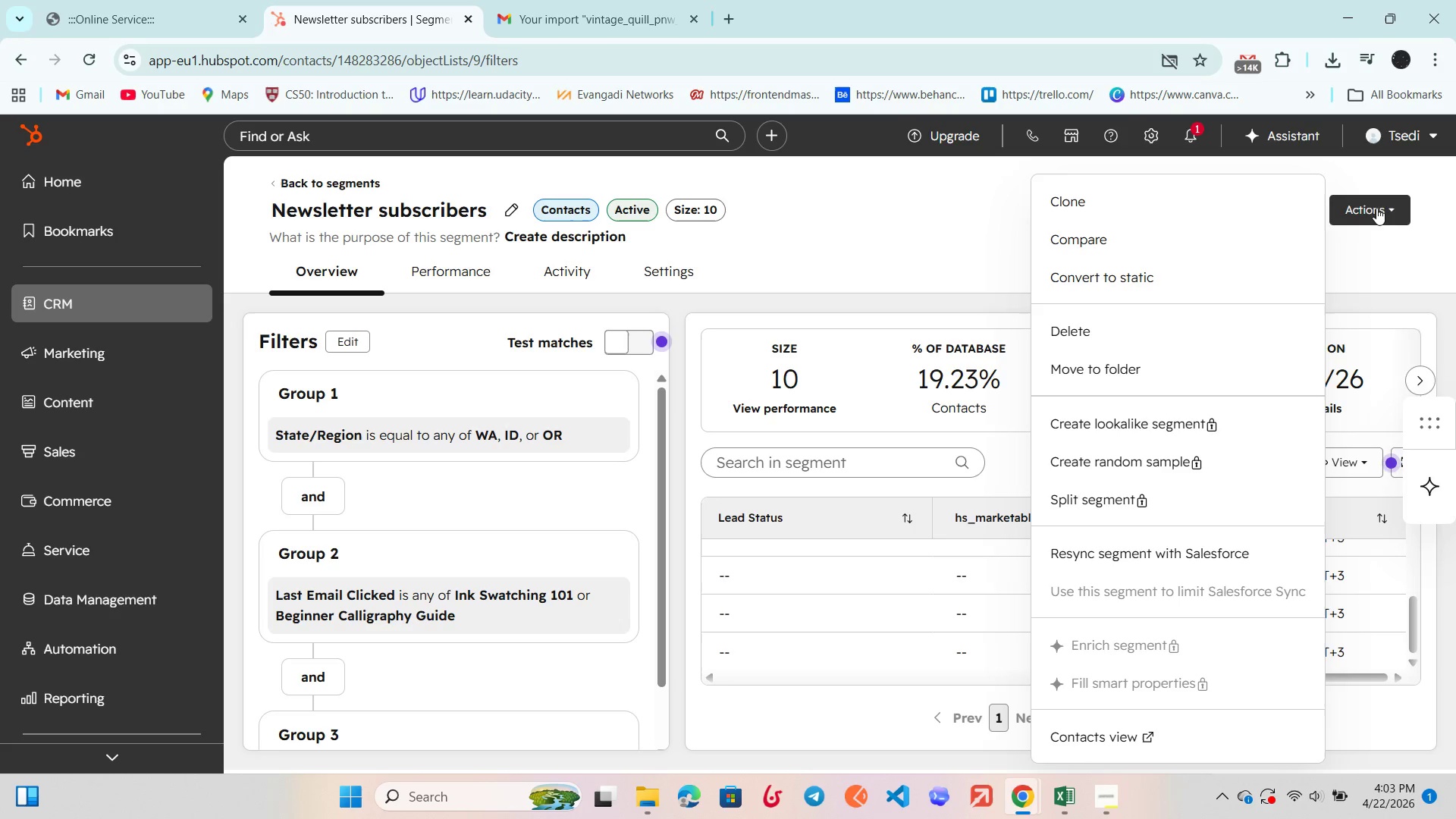 
scroll: coordinate [1163, 466], scroll_direction: down, amount: 1.0
 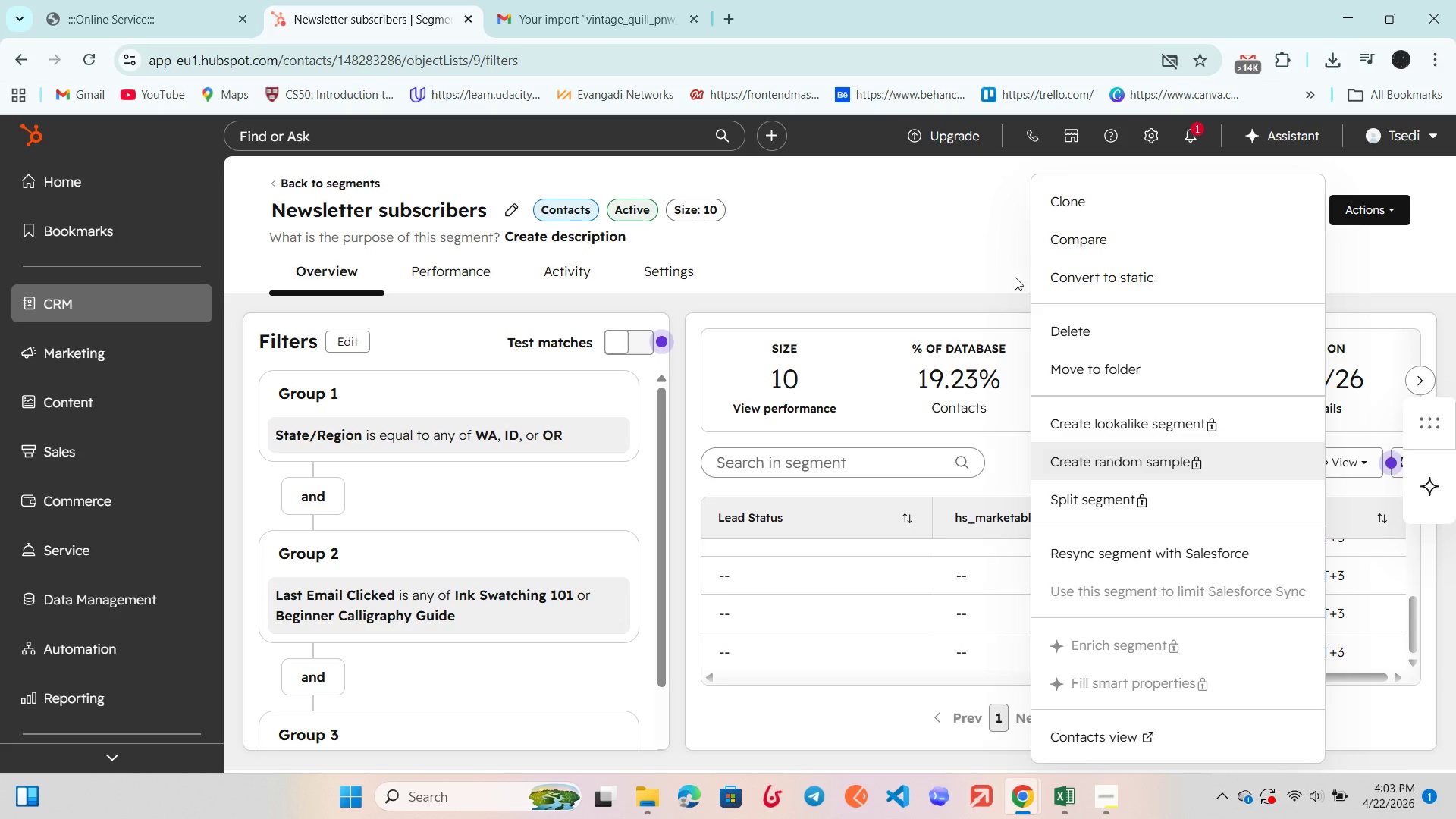 
left_click([883, 228])
 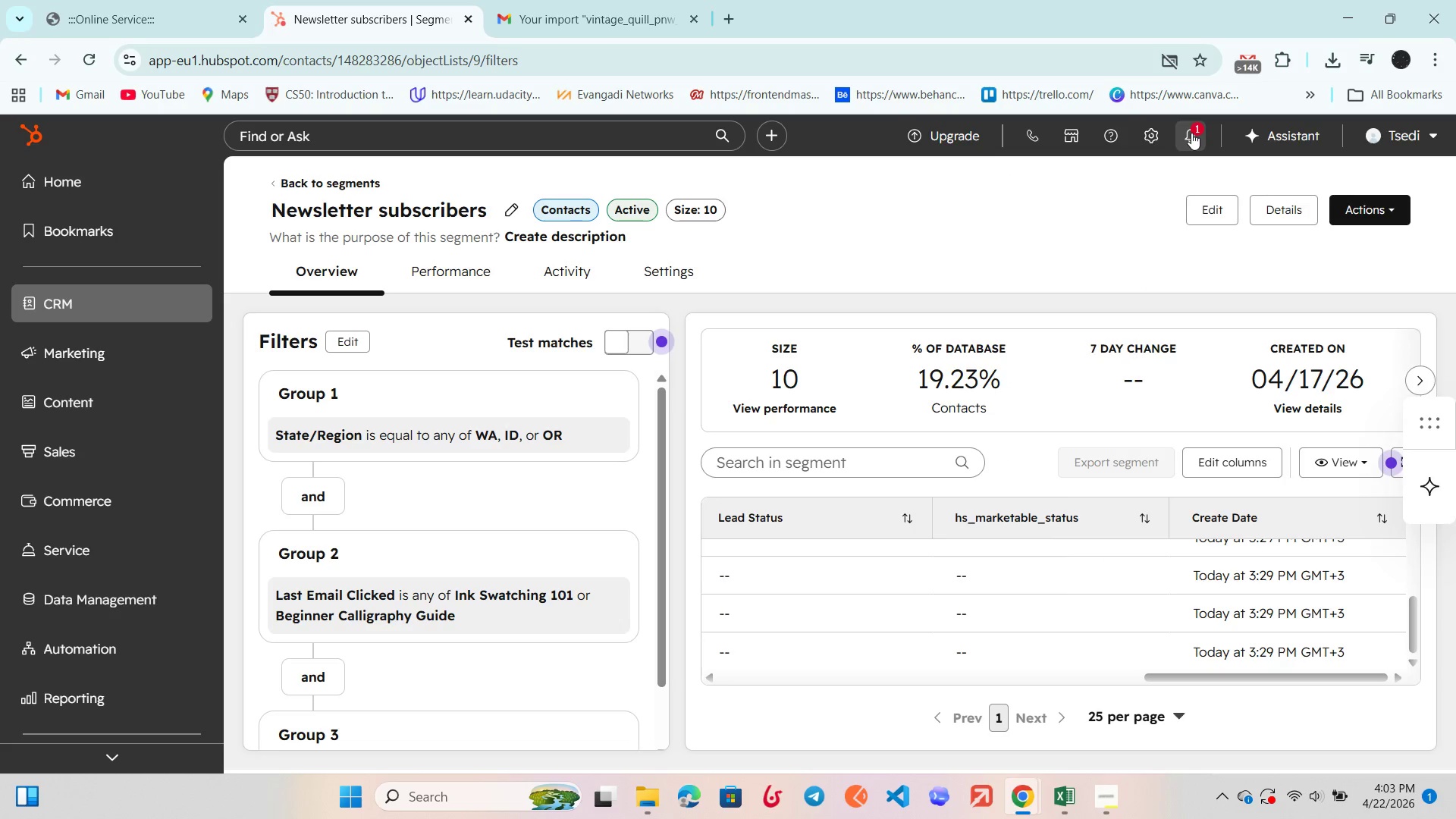 
left_click([1191, 133])
 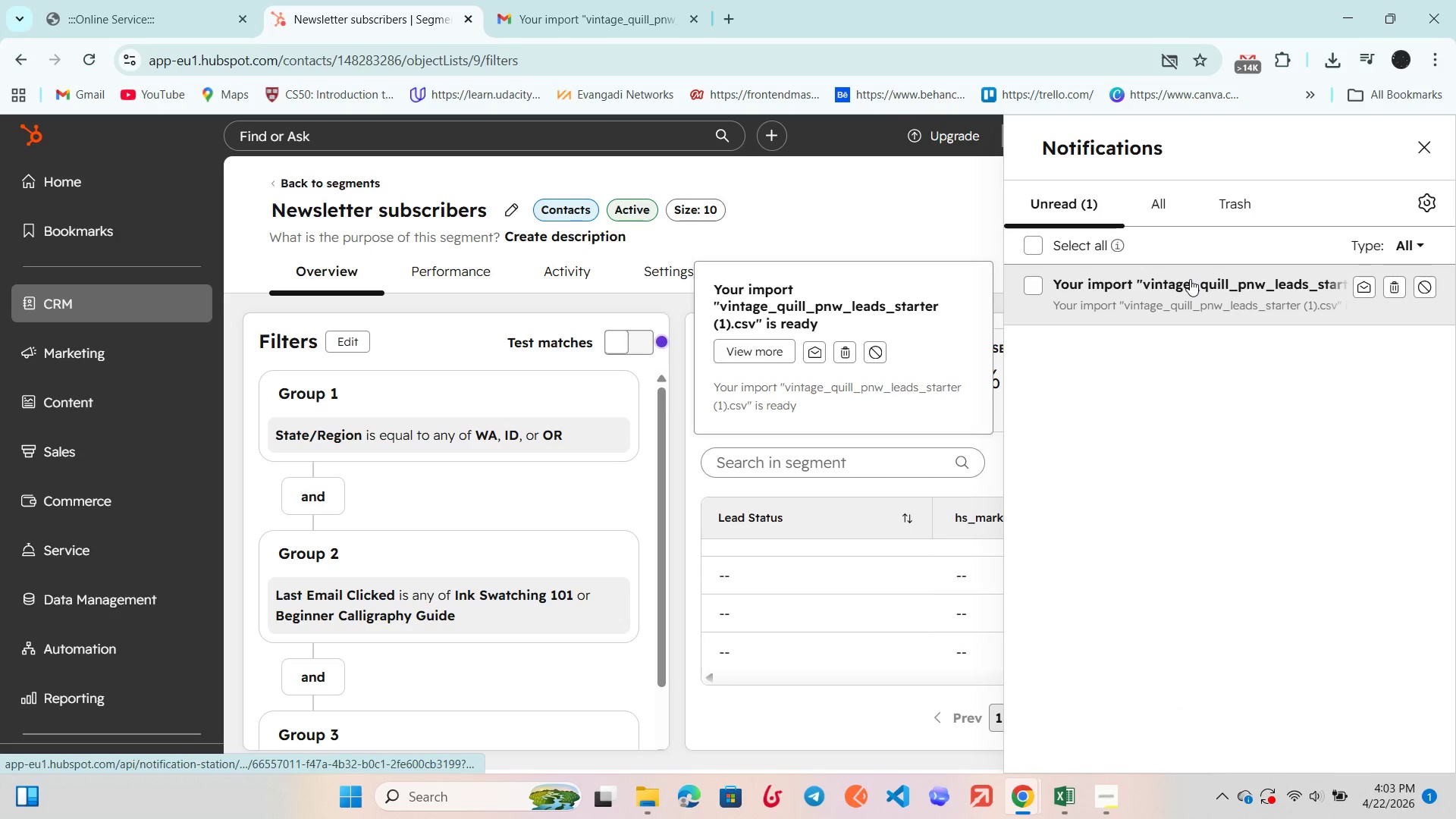 
left_click([1190, 279])
 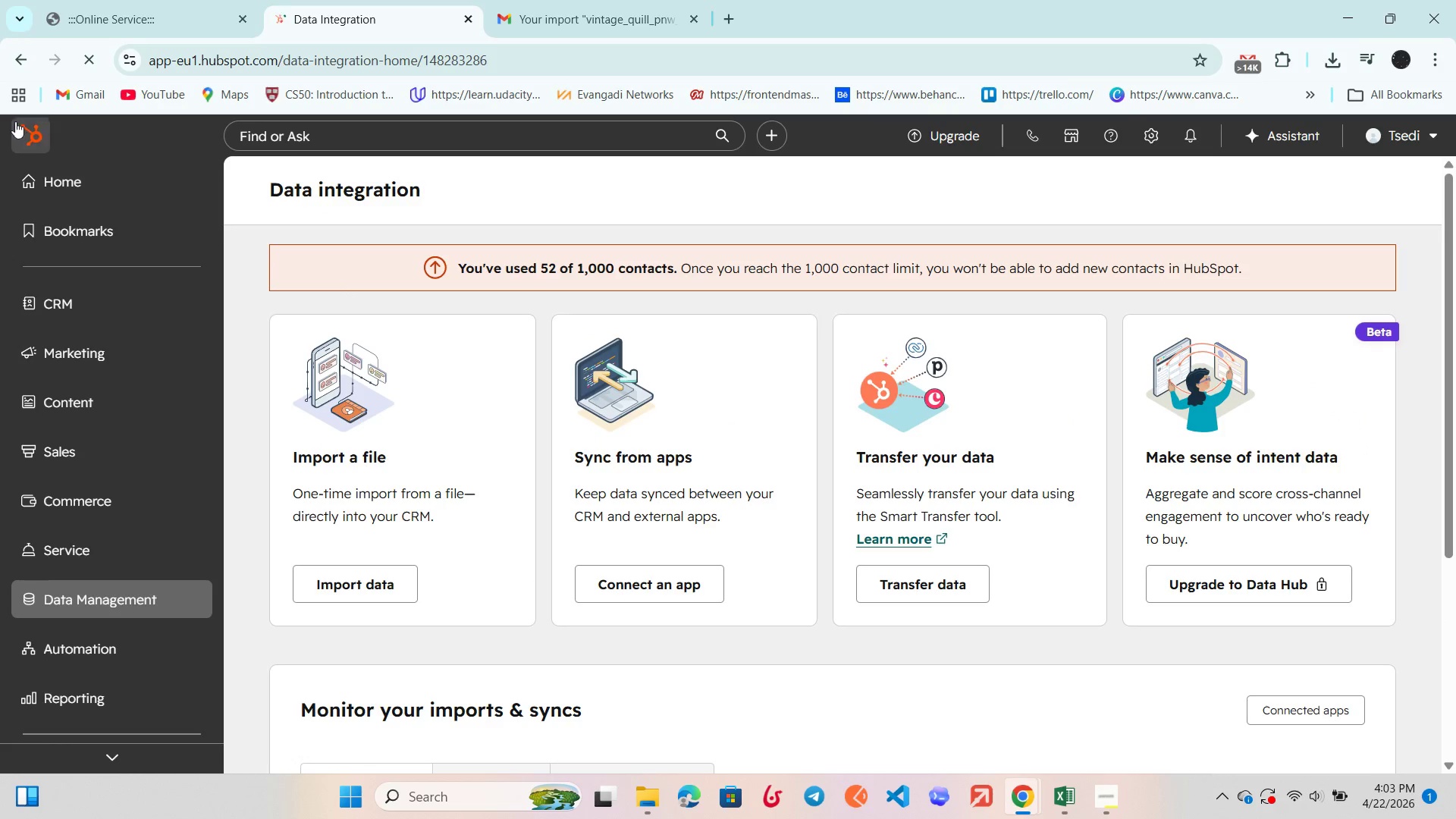 
left_click([19, 59])
 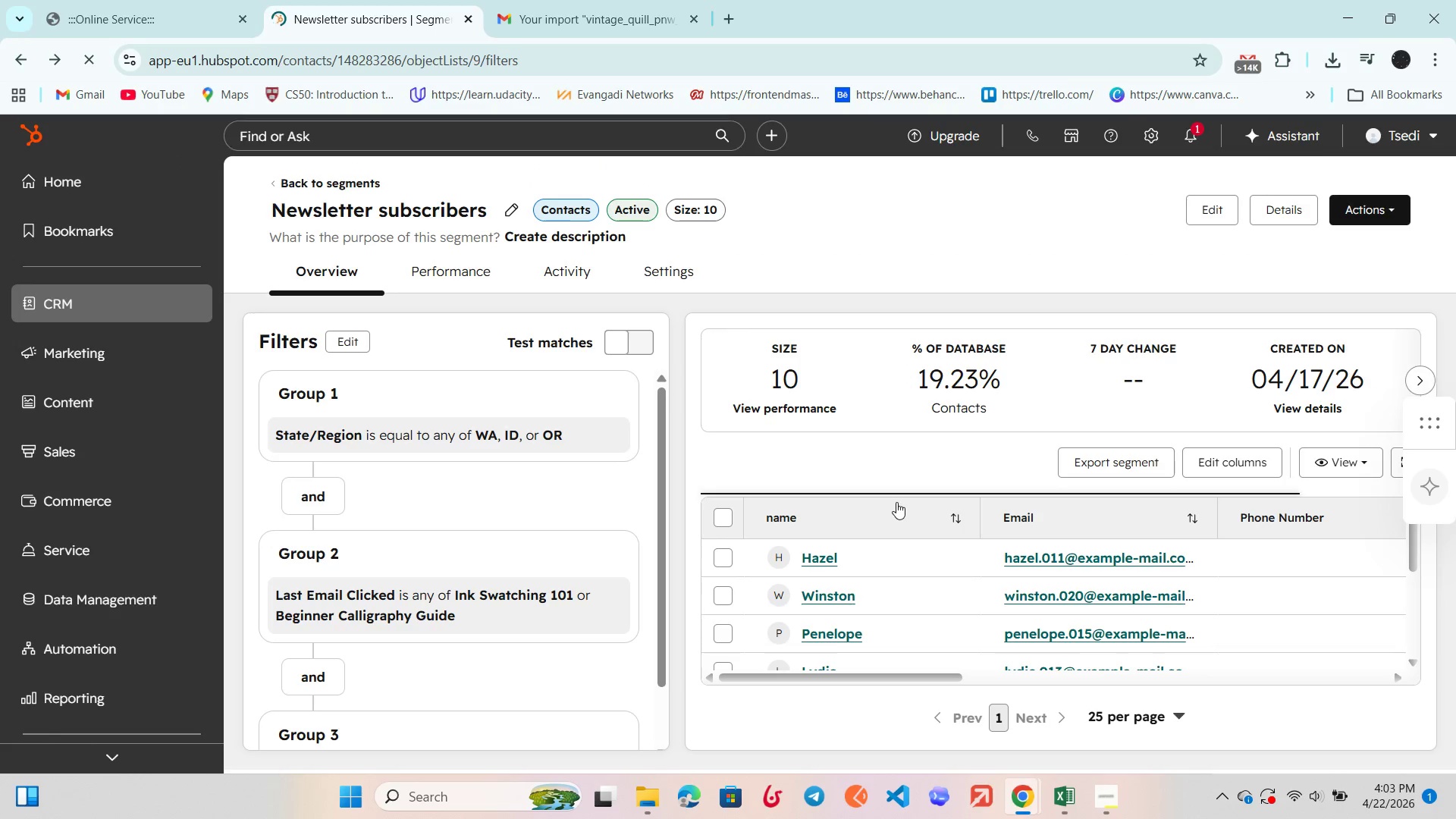 
wait(8.62)
 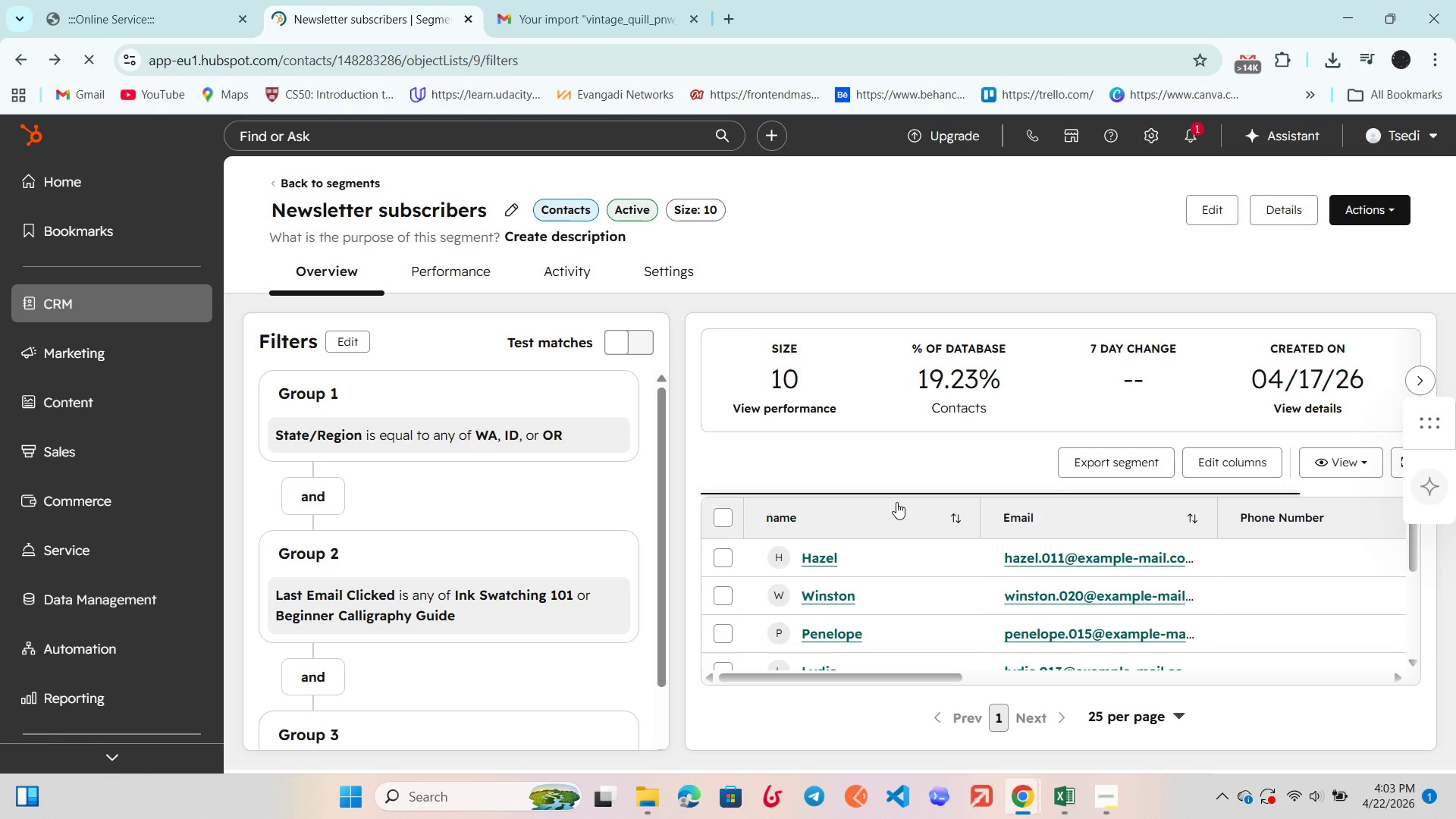 
left_click([430, 214])
 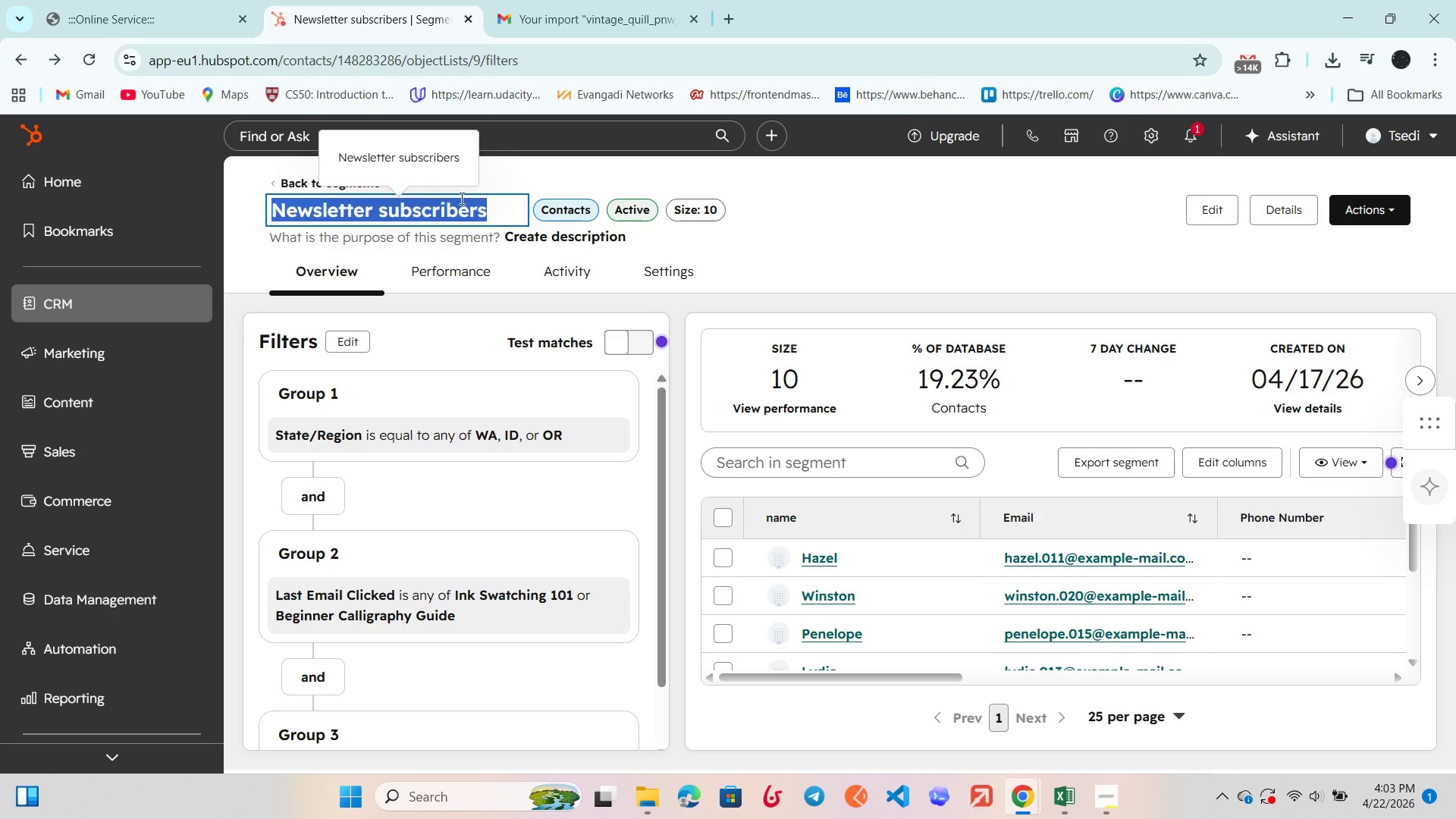 
left_click([496, 180])
 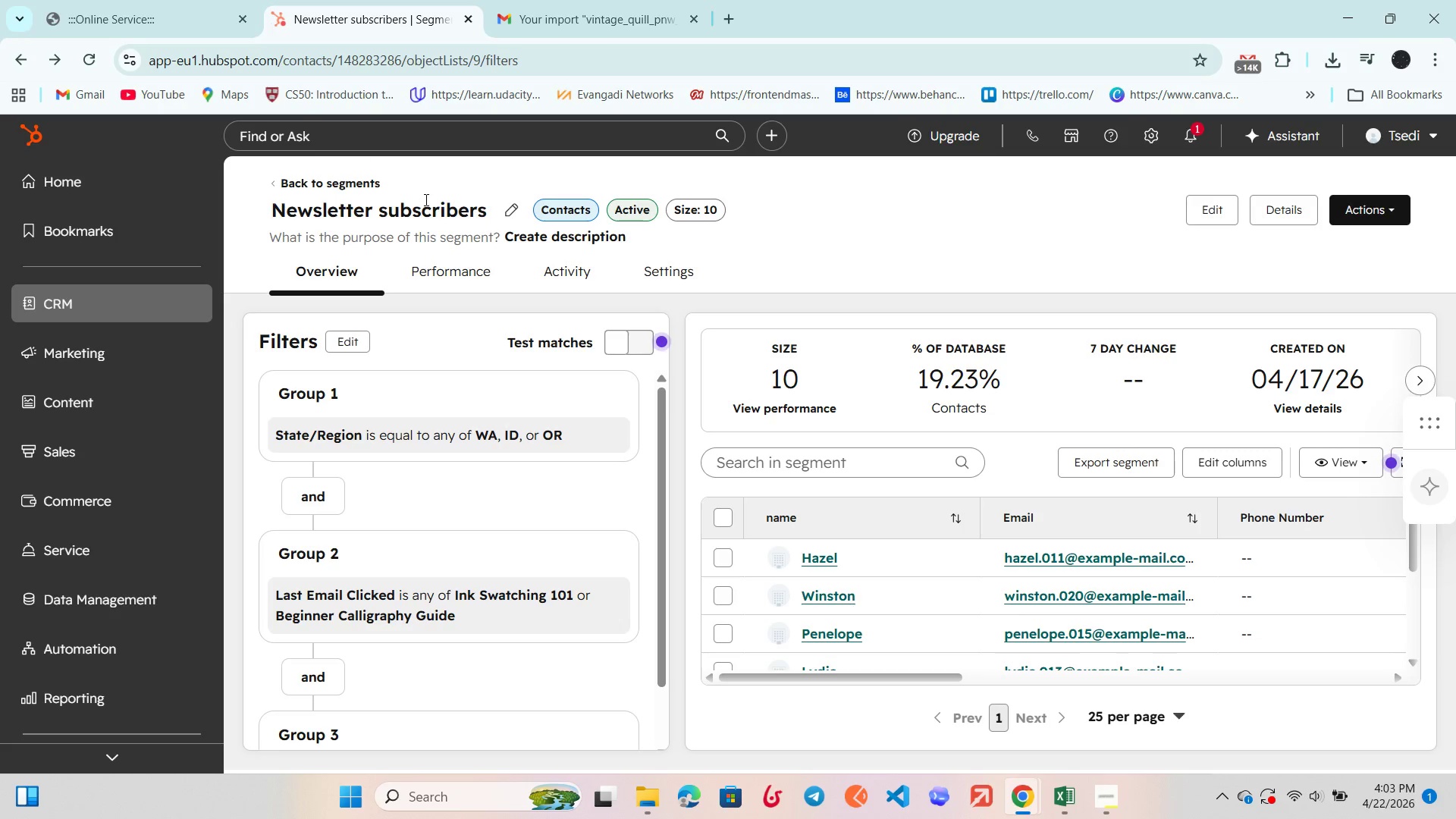 
left_click([422, 203])
 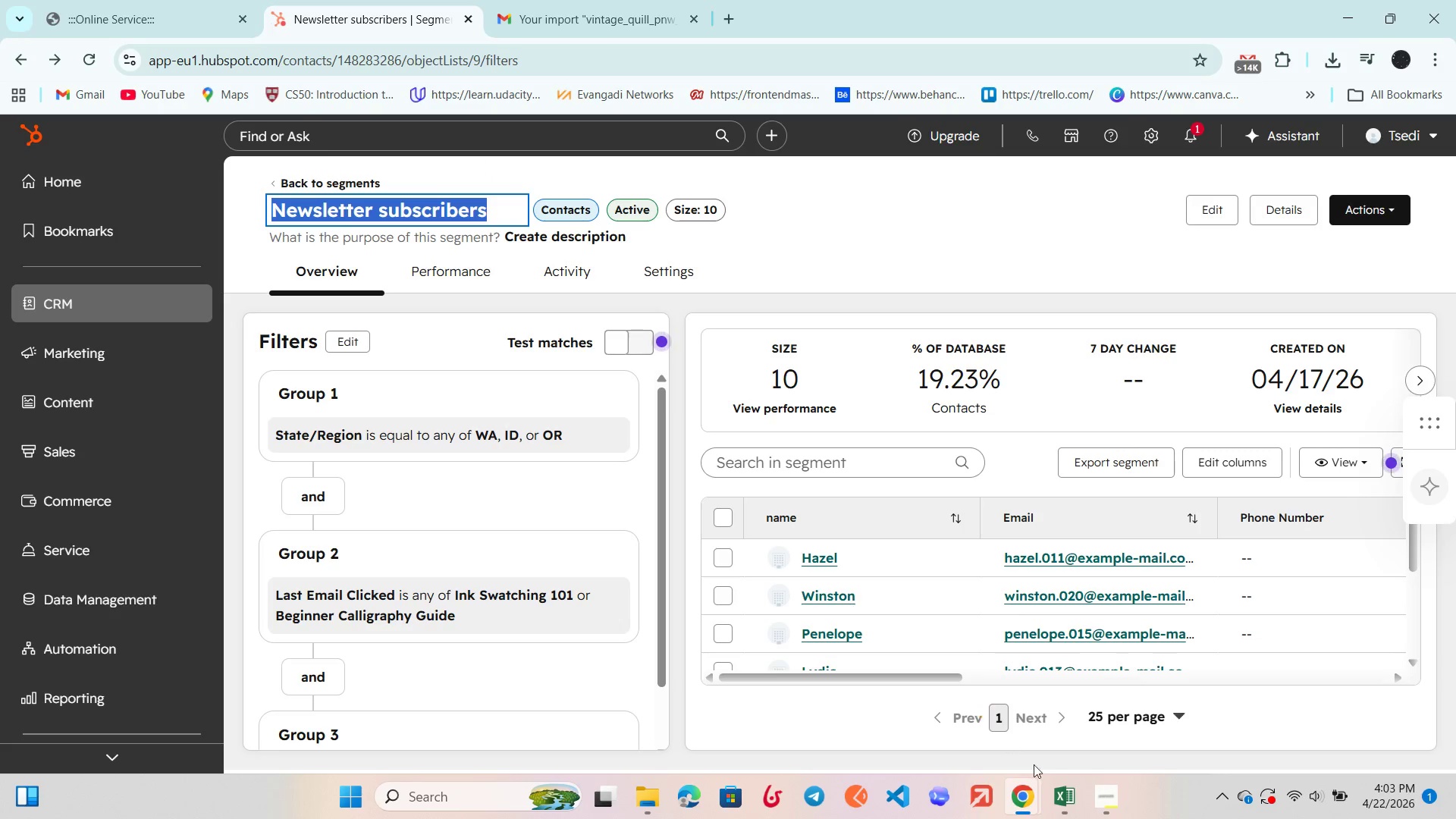 
left_click([1098, 802])